 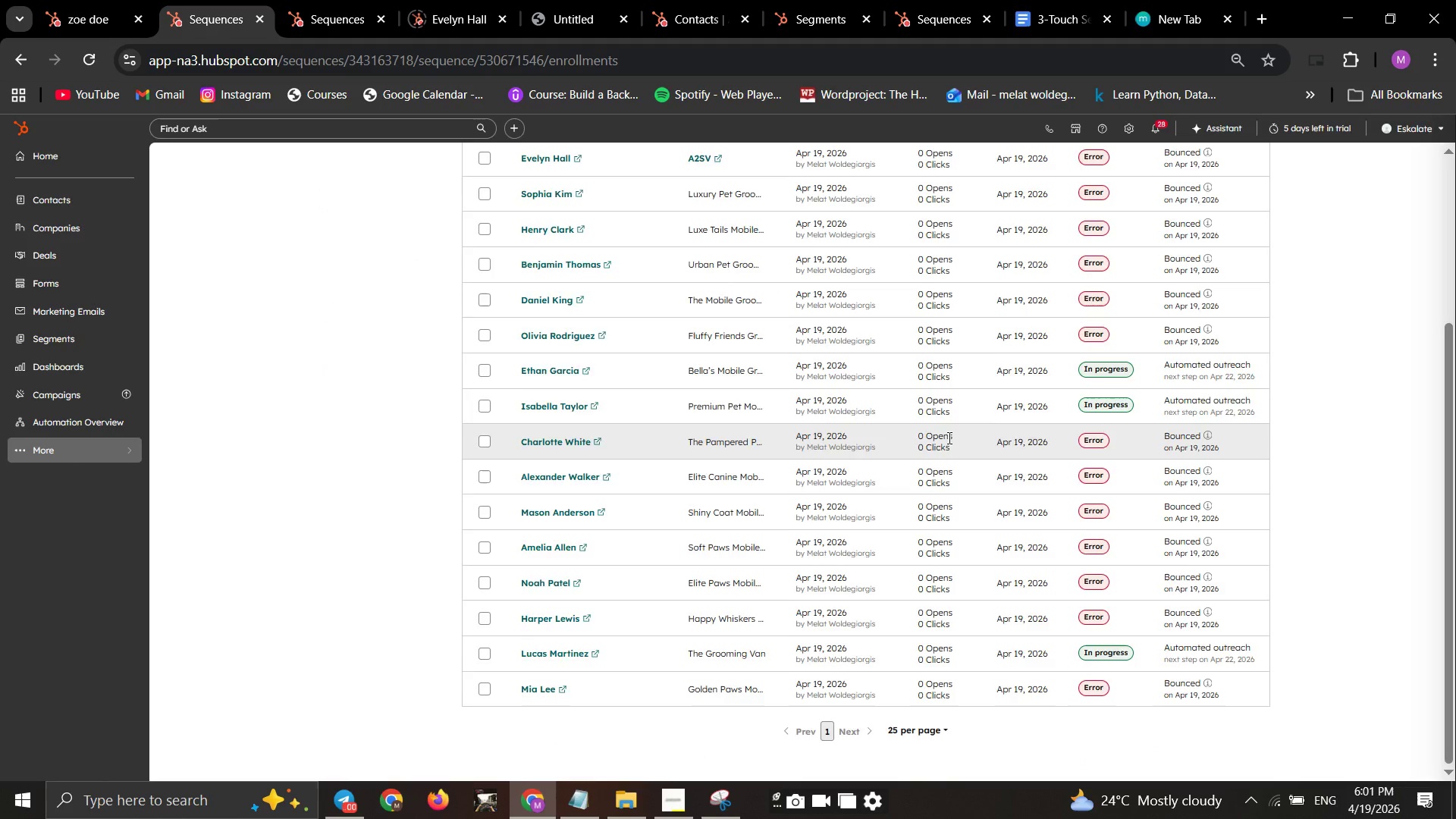 
scroll: coordinate [952, 442], scroll_direction: up, amount: 5.0
 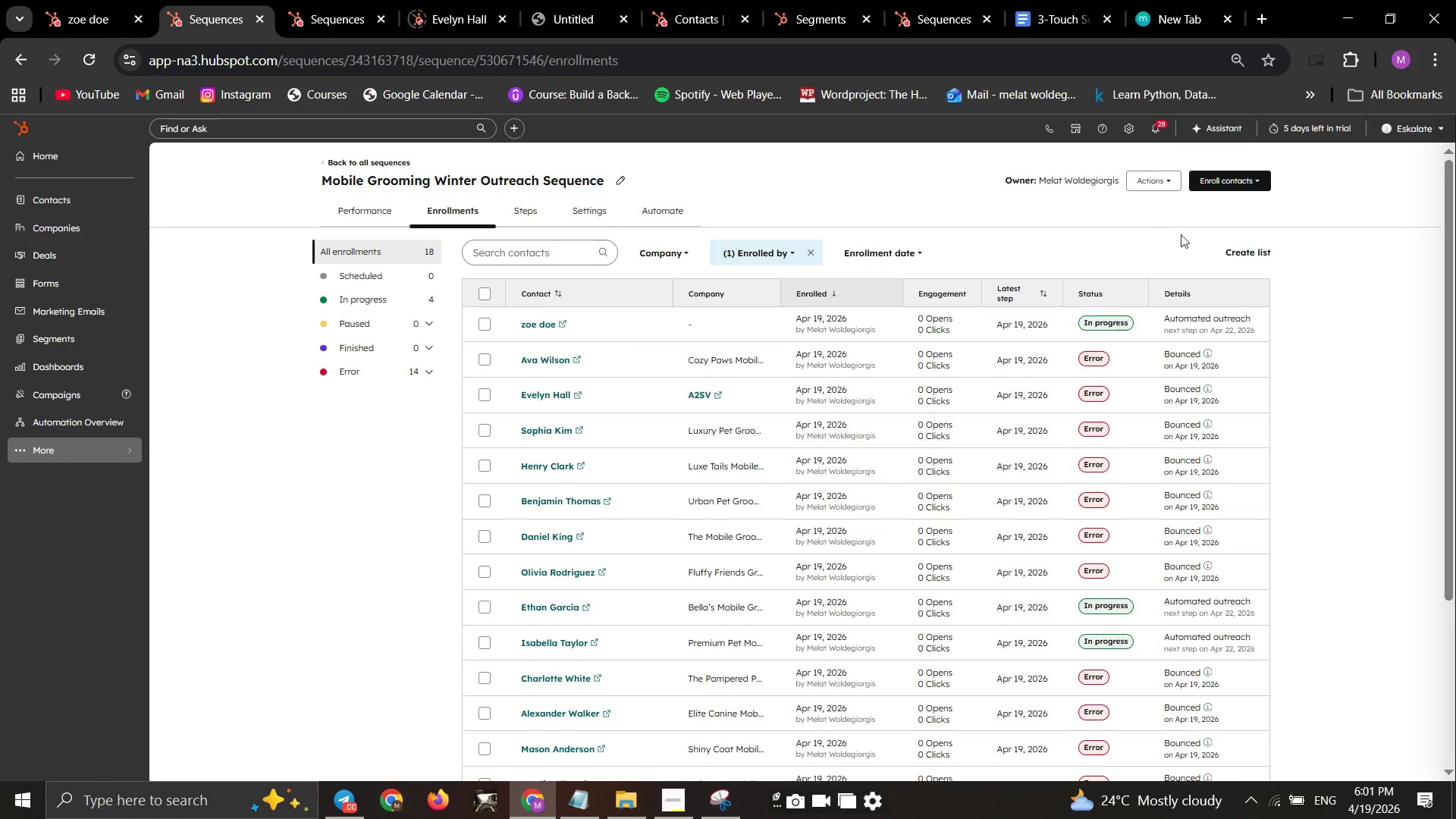 
left_click([1254, 249])
 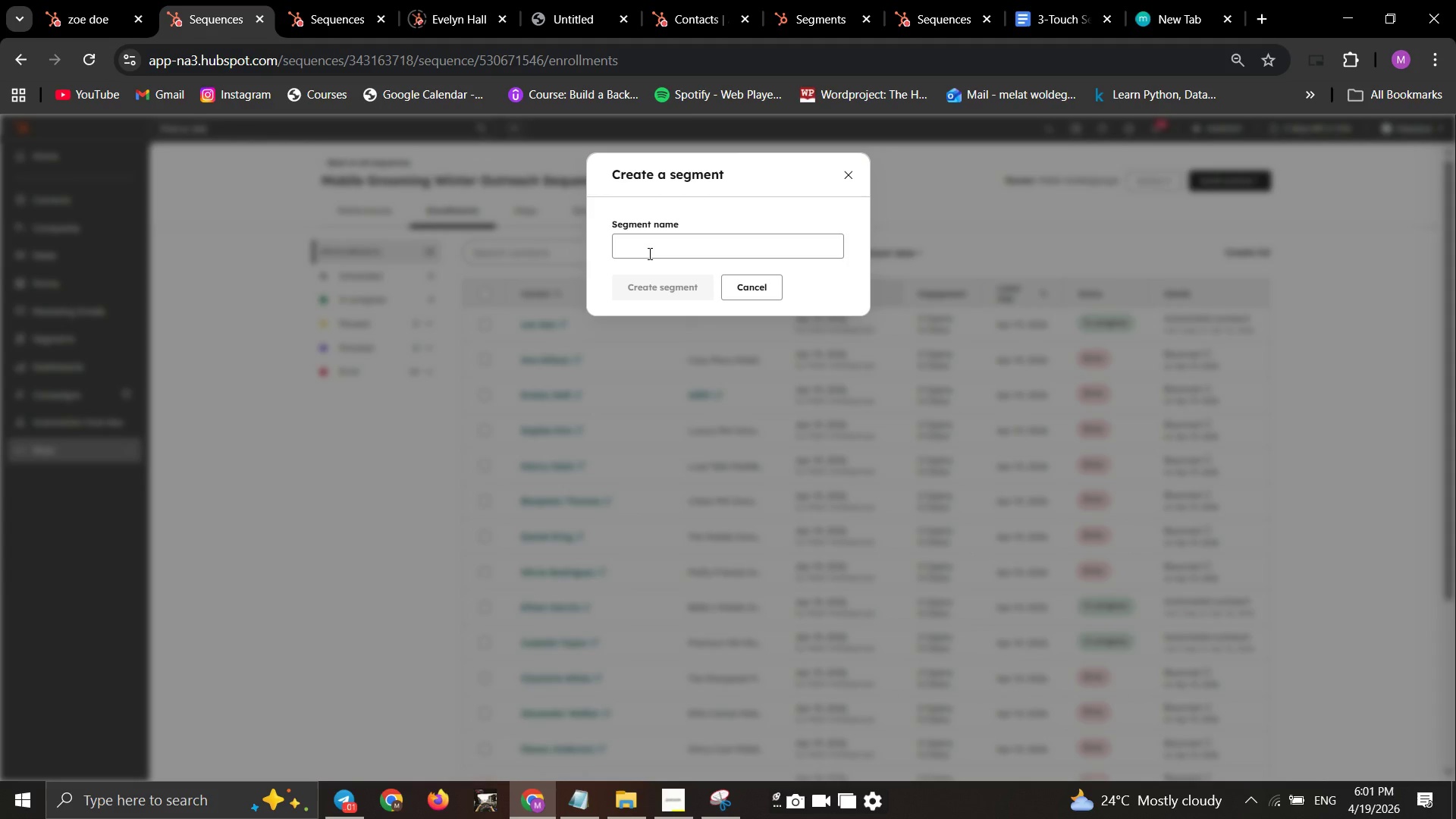 
left_click([648, 253])
 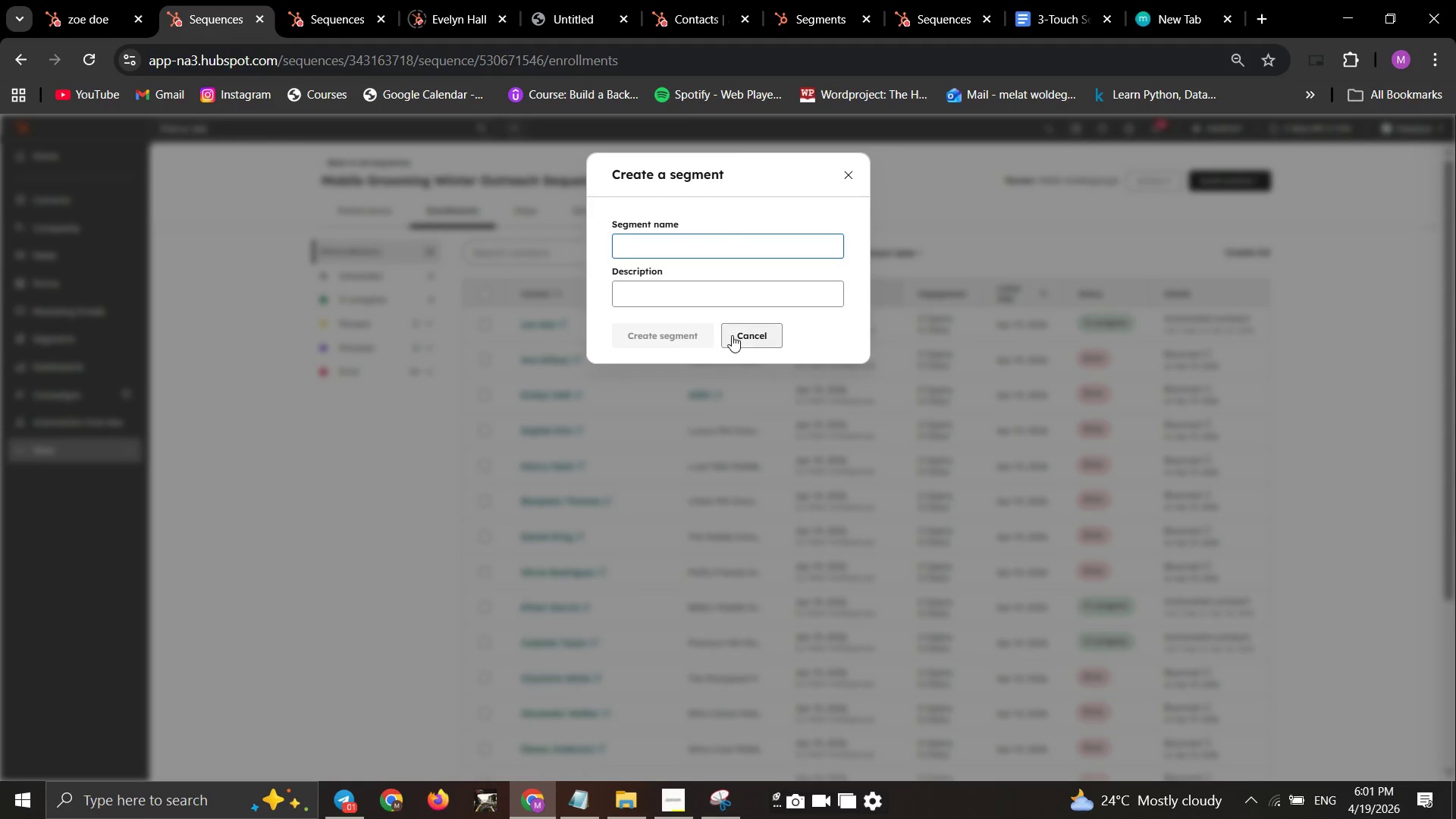 
left_click([749, 335])